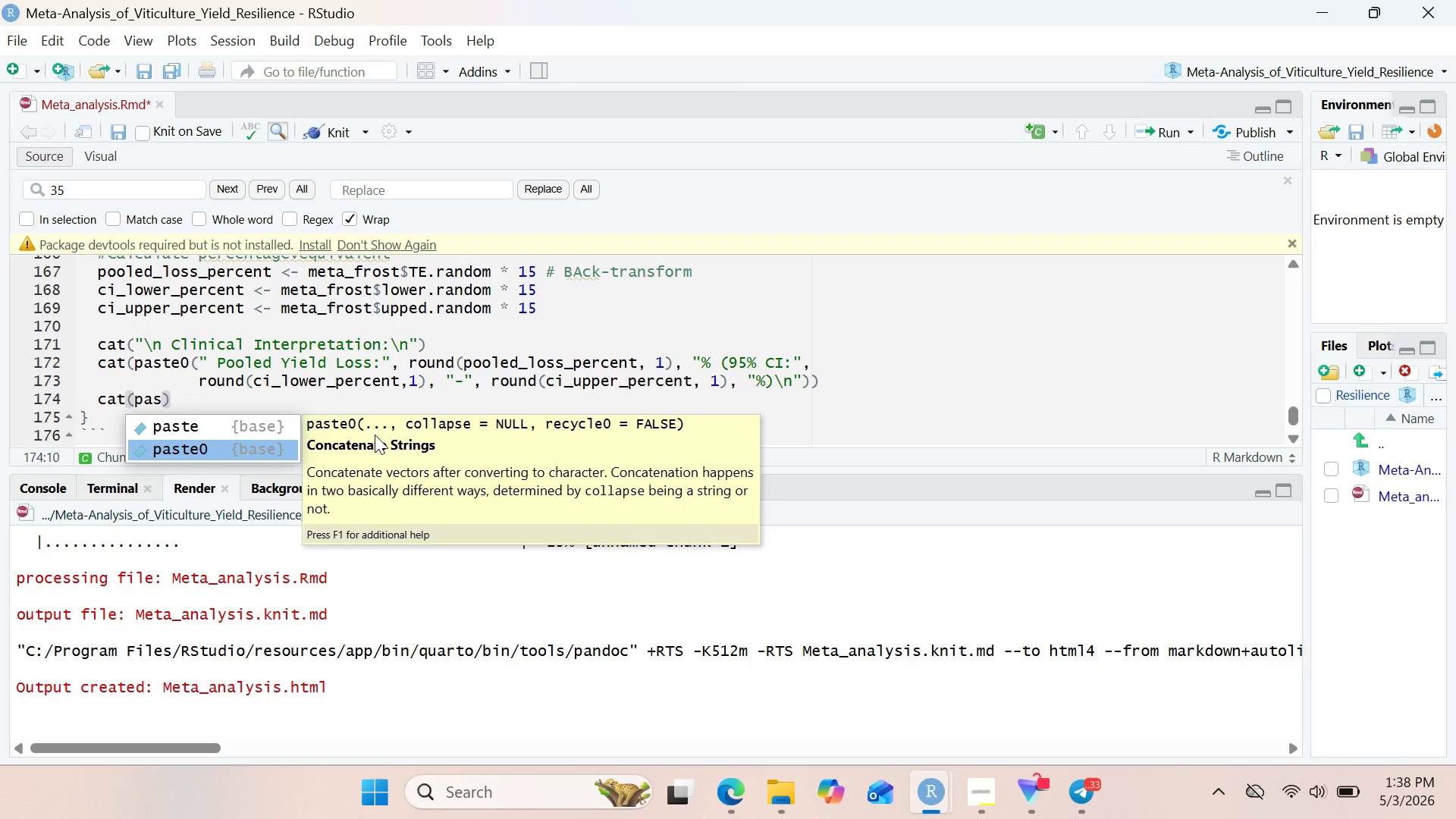 
key(Enter)
 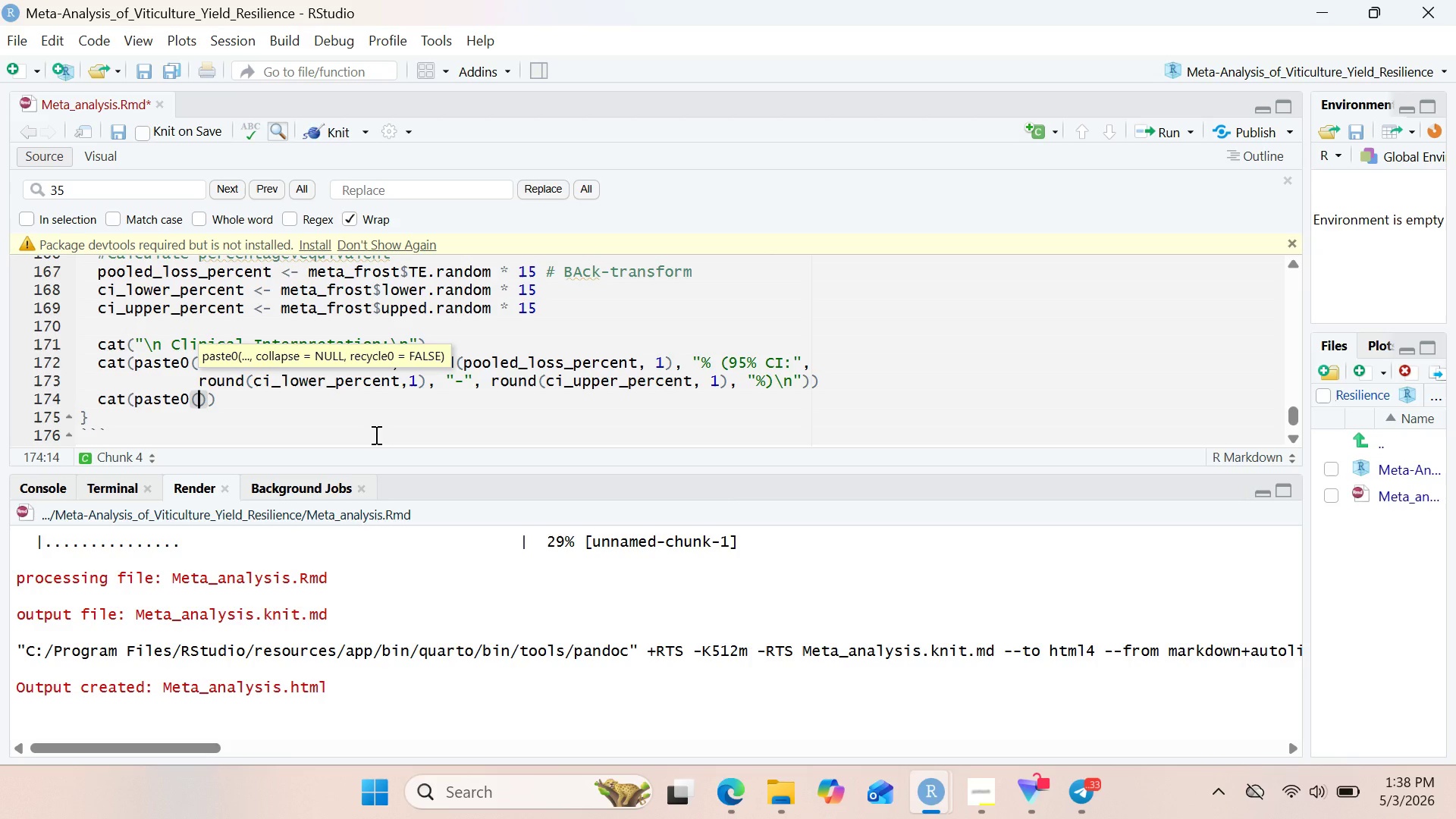 
wait(30.14)
 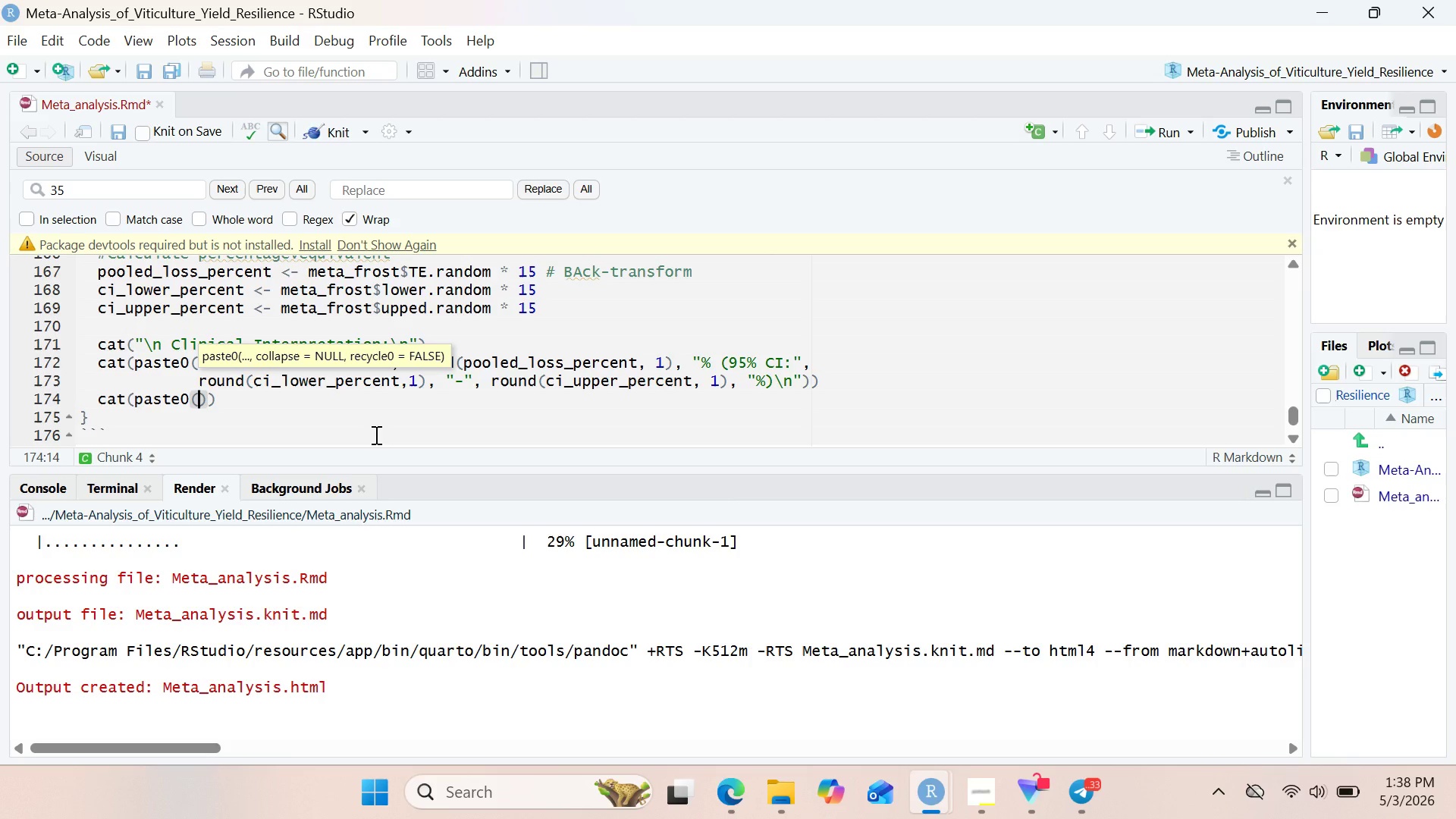 
key(Shift+ShiftRight)
 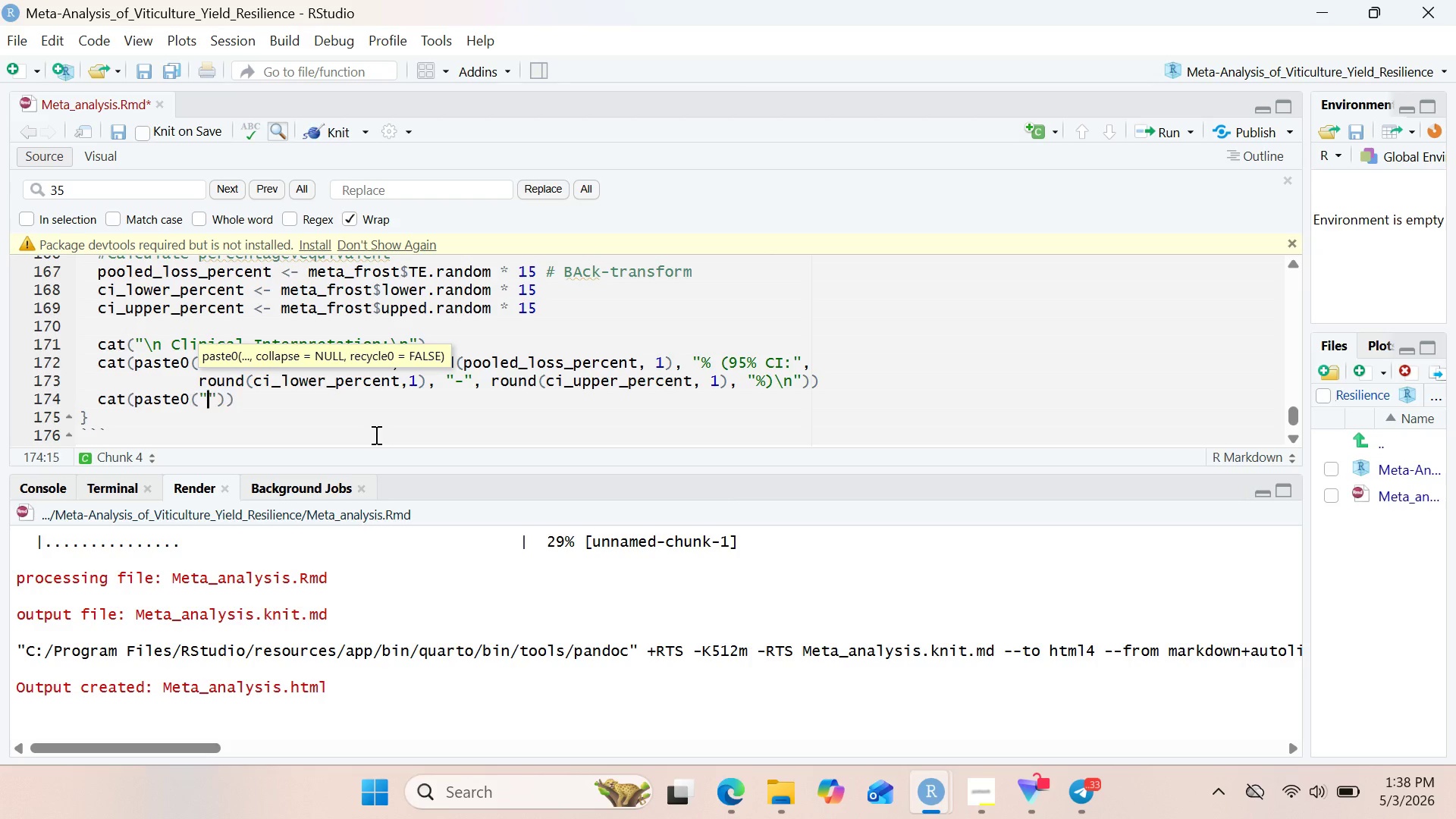 
key(Shift+Quote)
 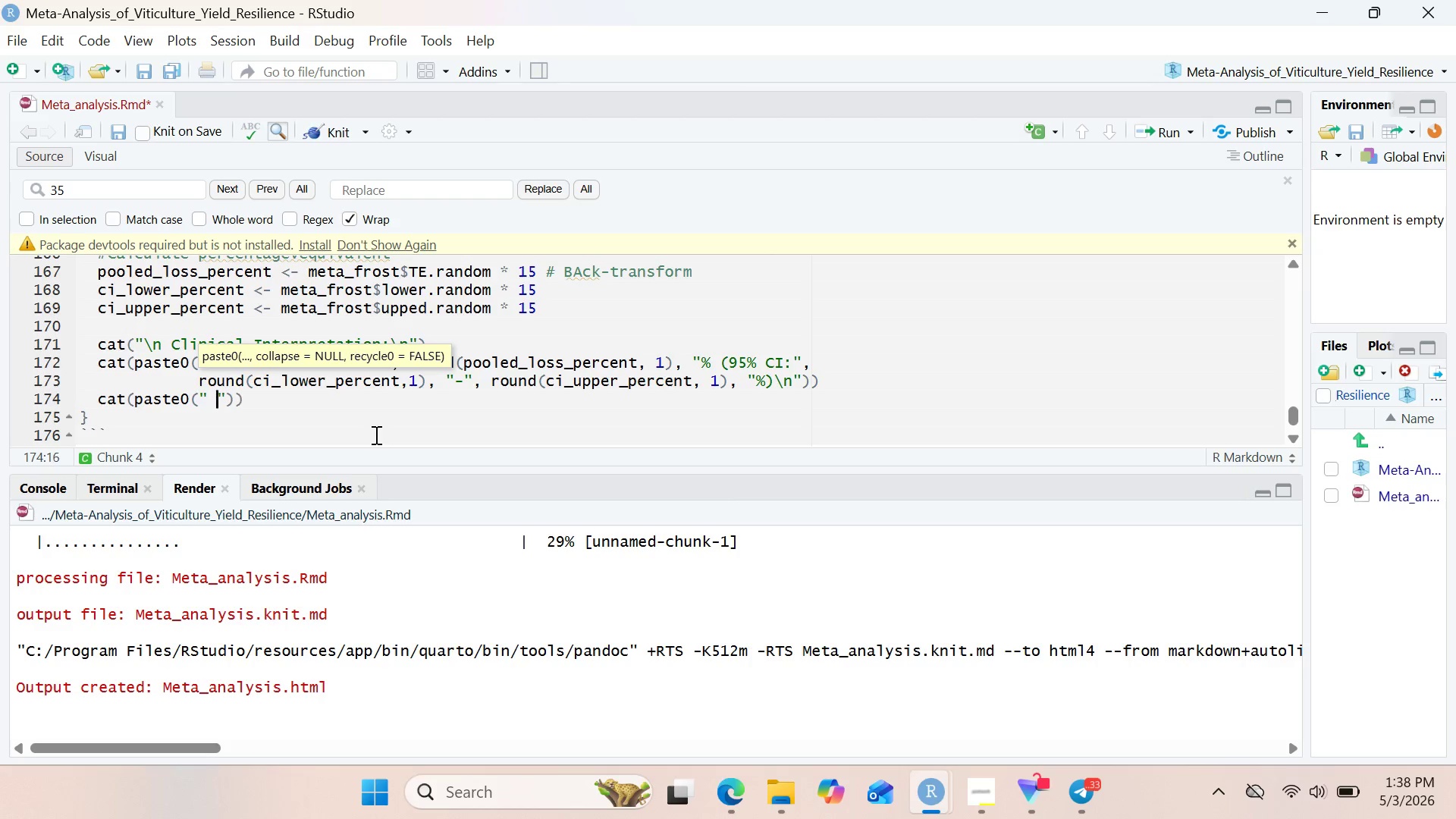 
key(Space)
 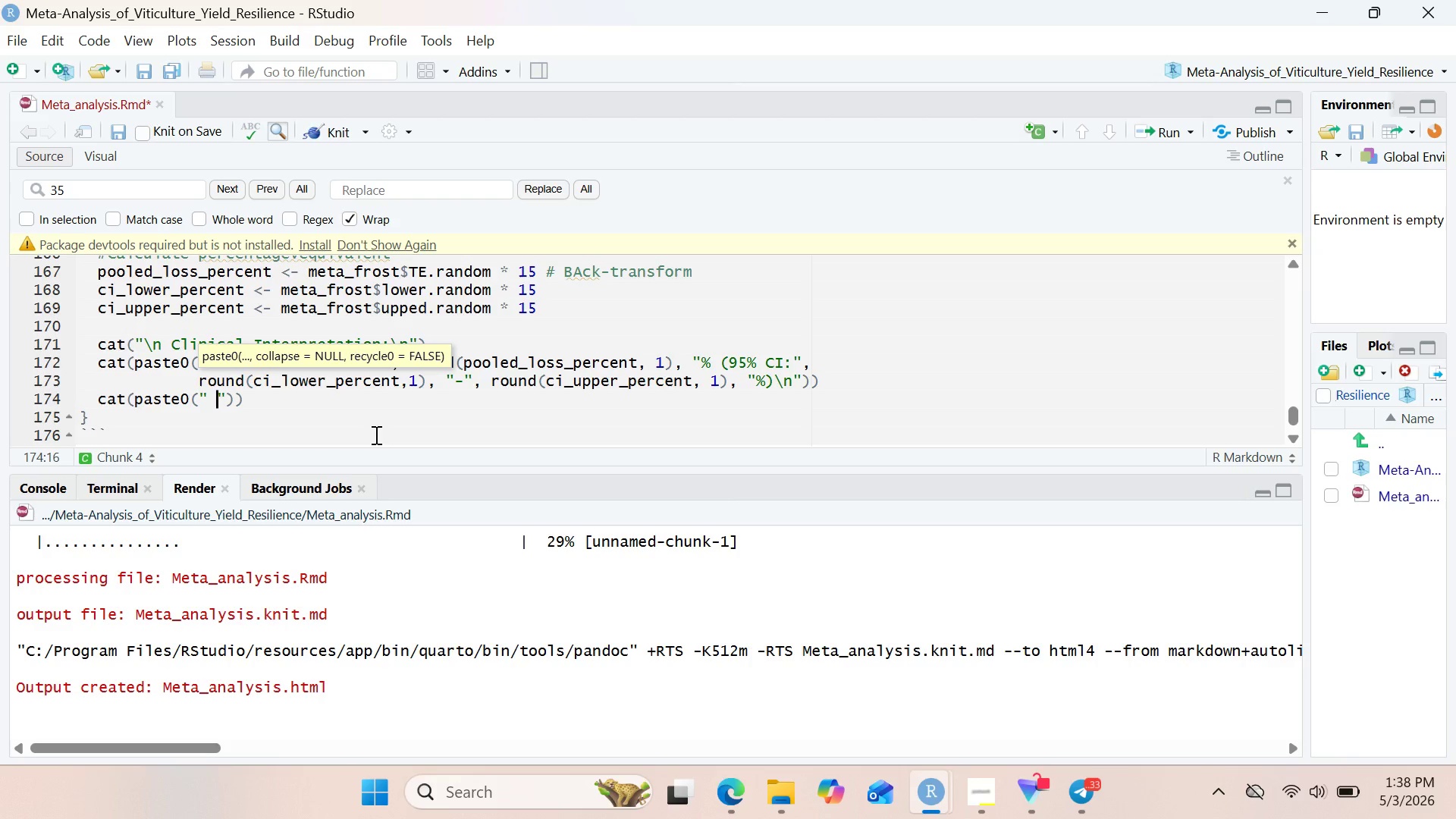 
type(Hetrogenety)
 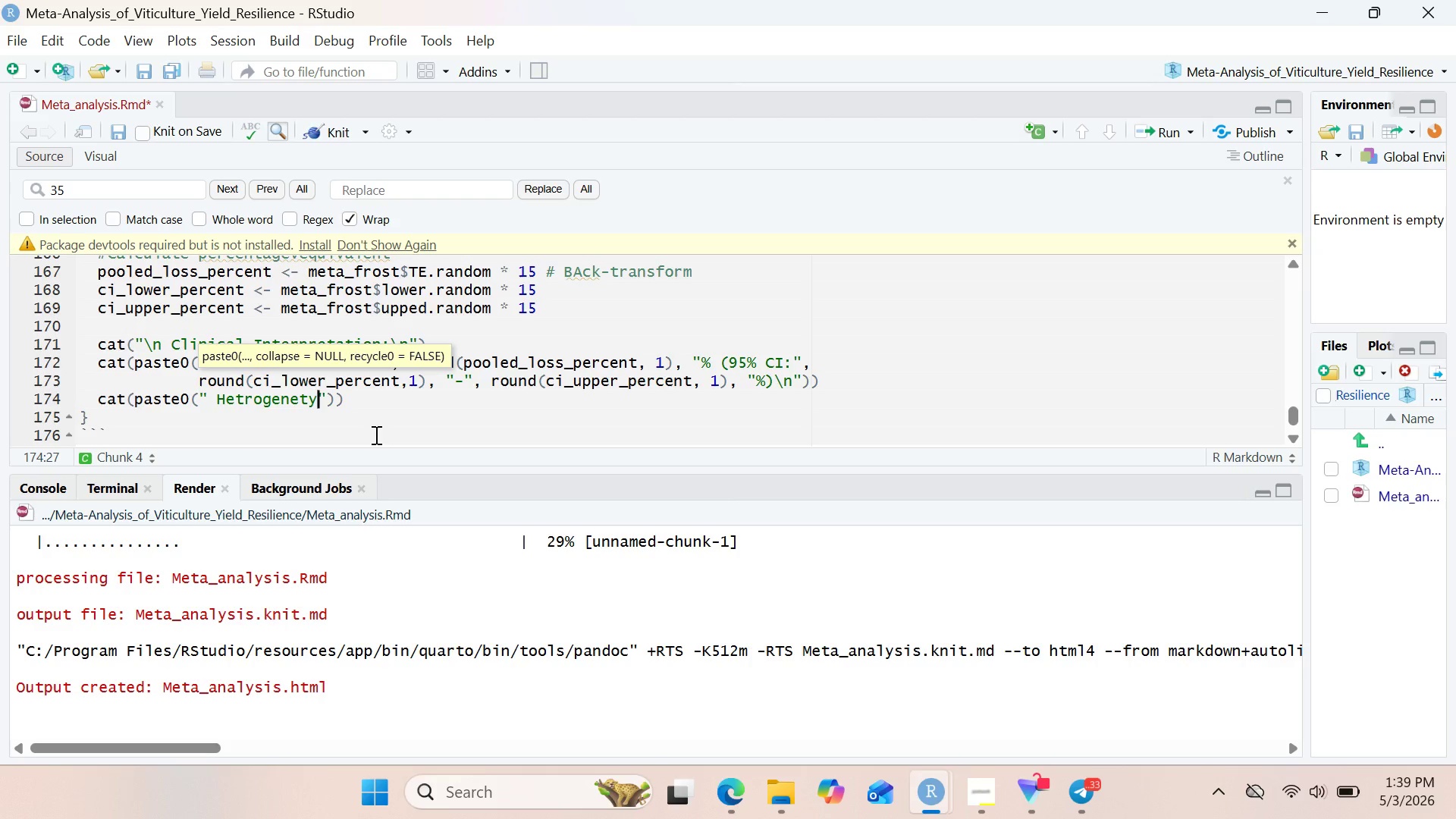 
key(ArrowLeft)
 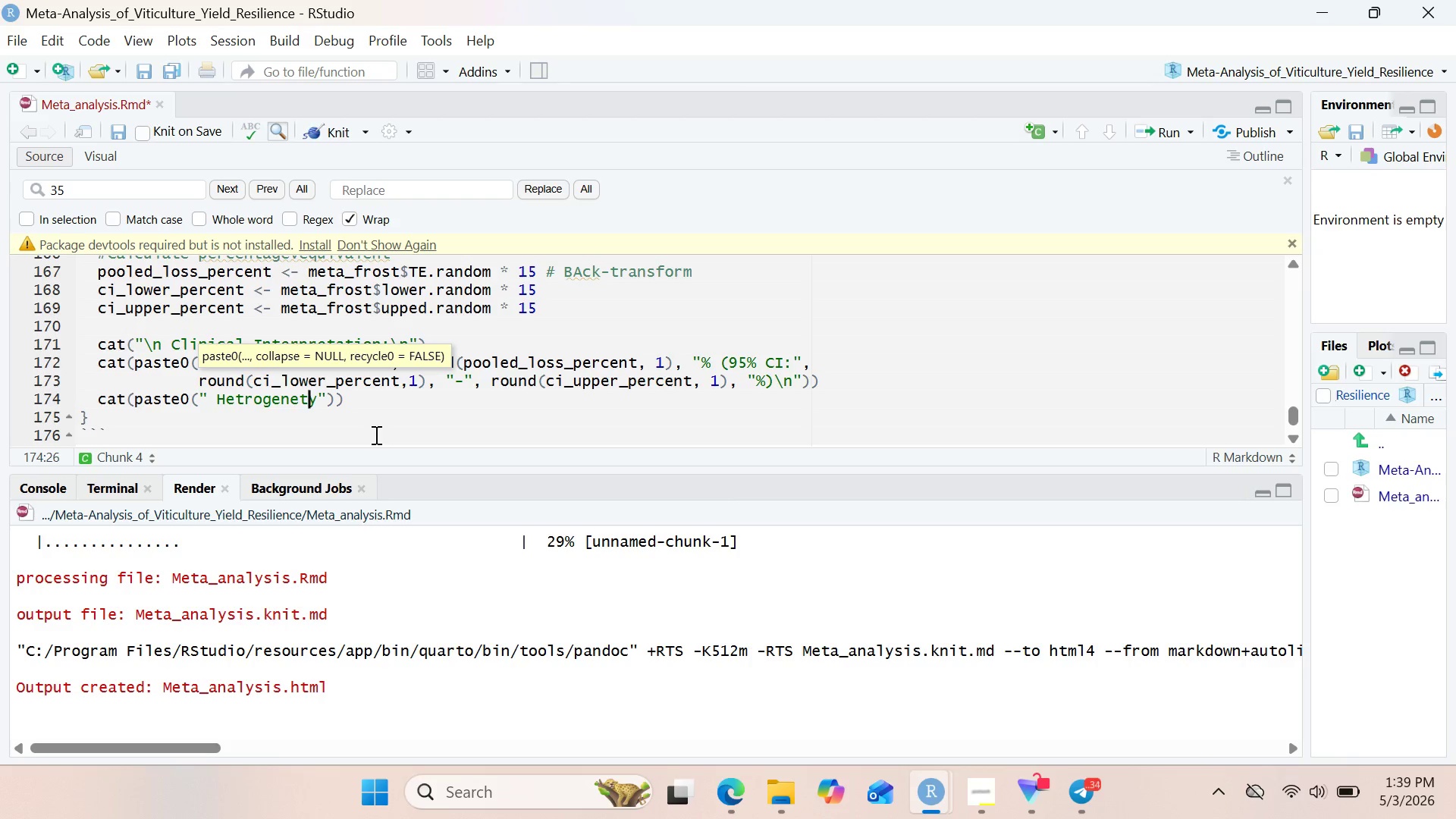 
key(ArrowLeft)
 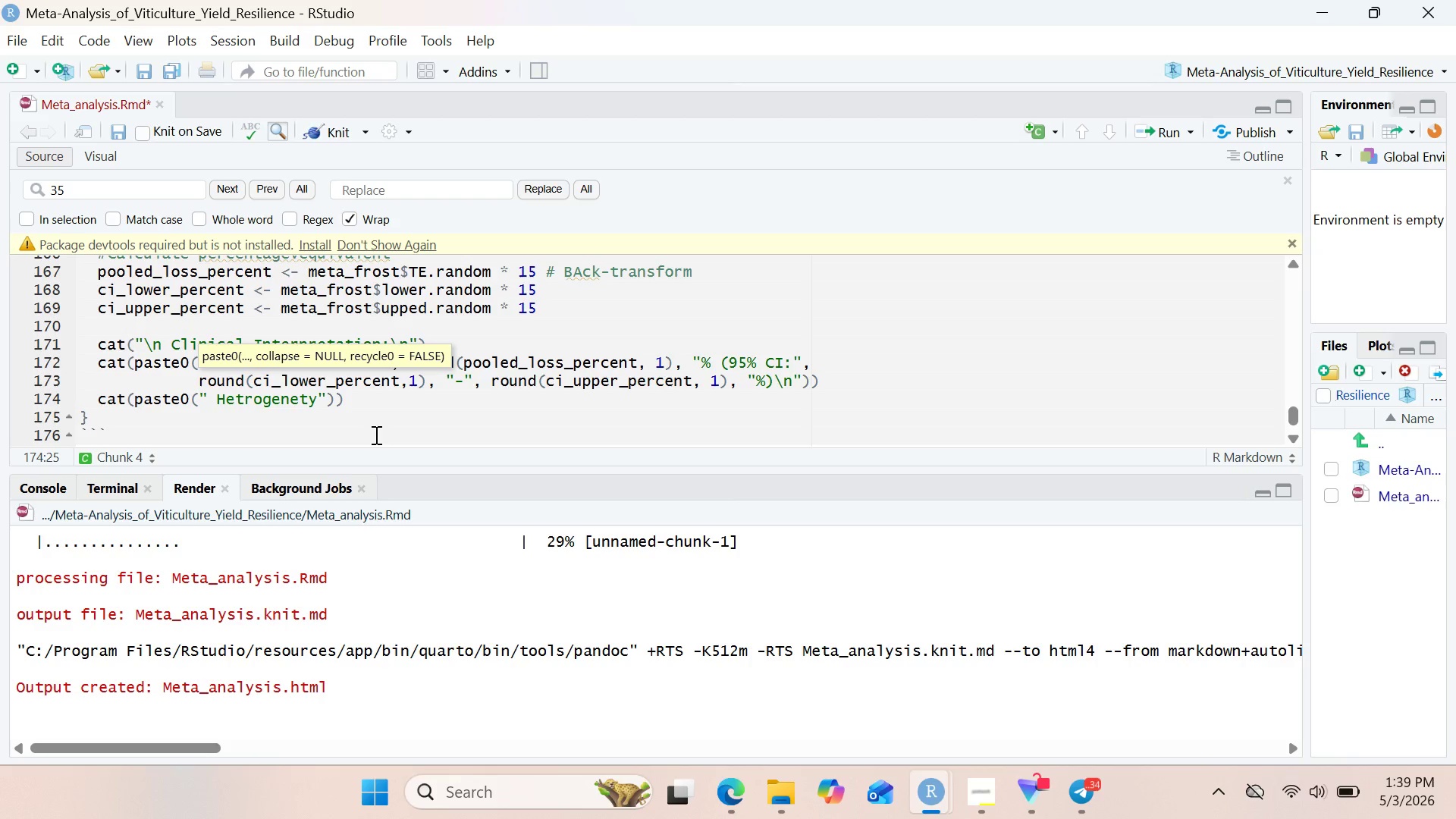 
key(I)
 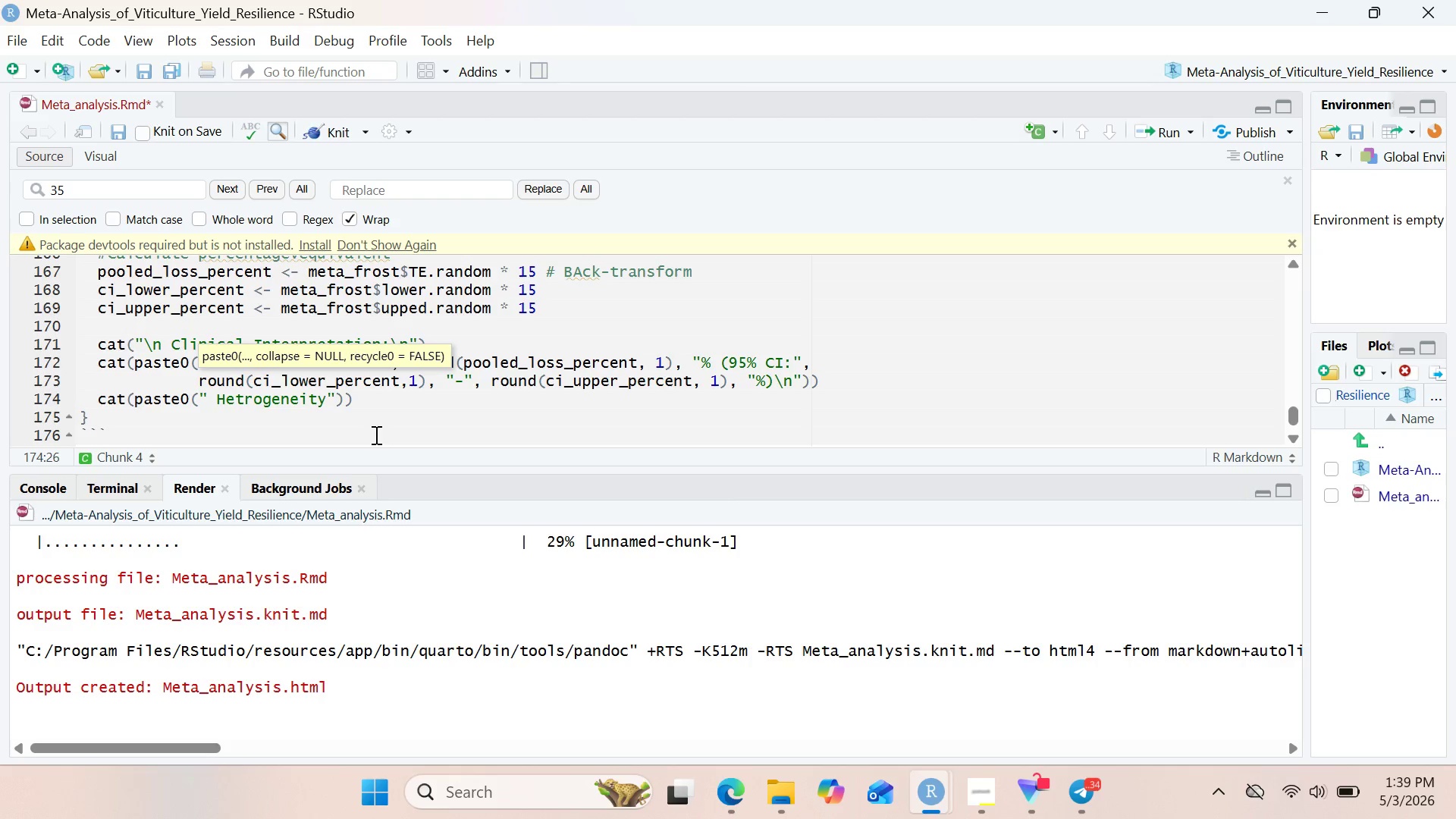 
key(ArrowRight)
 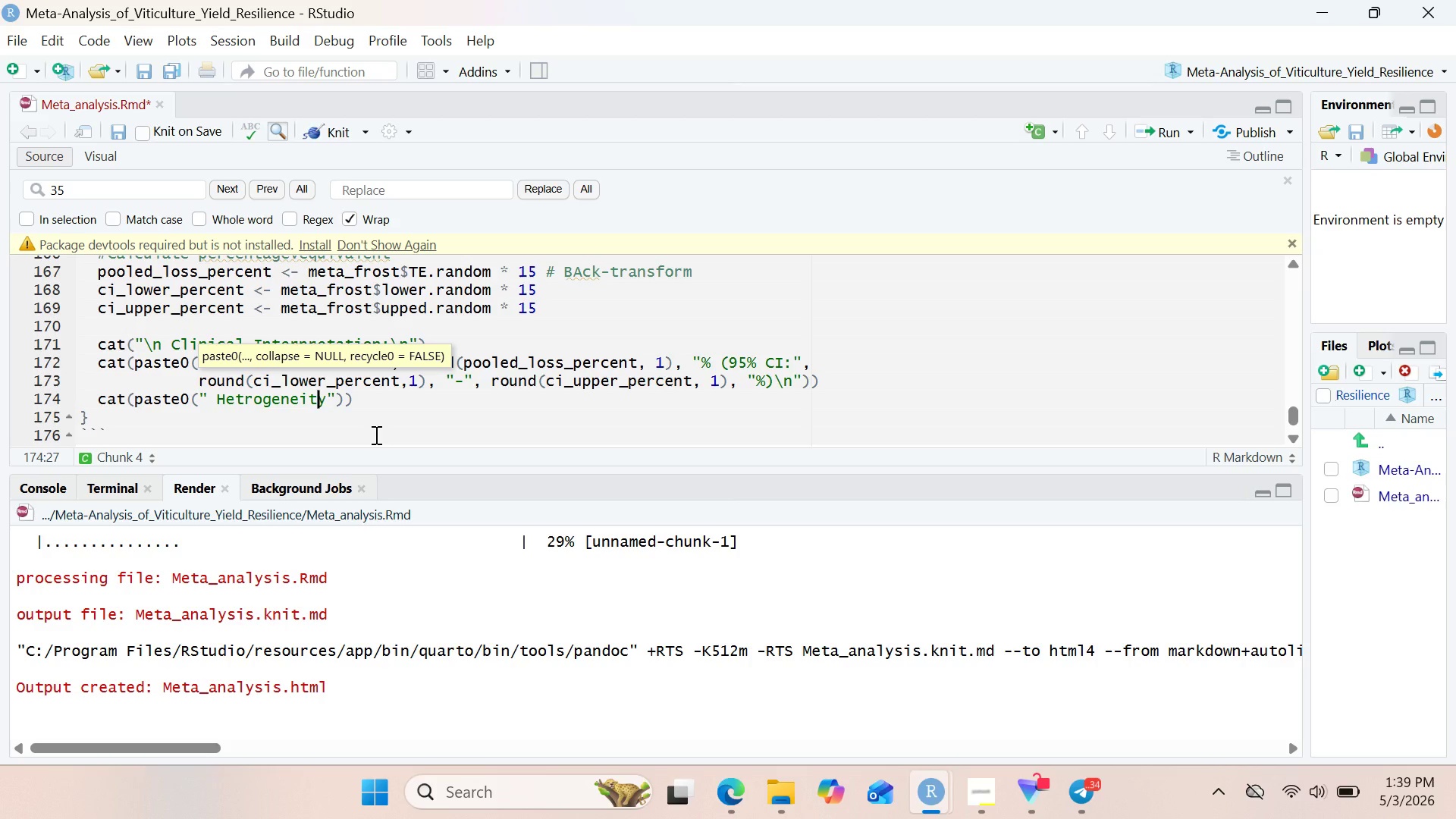 
key(ArrowRight)
 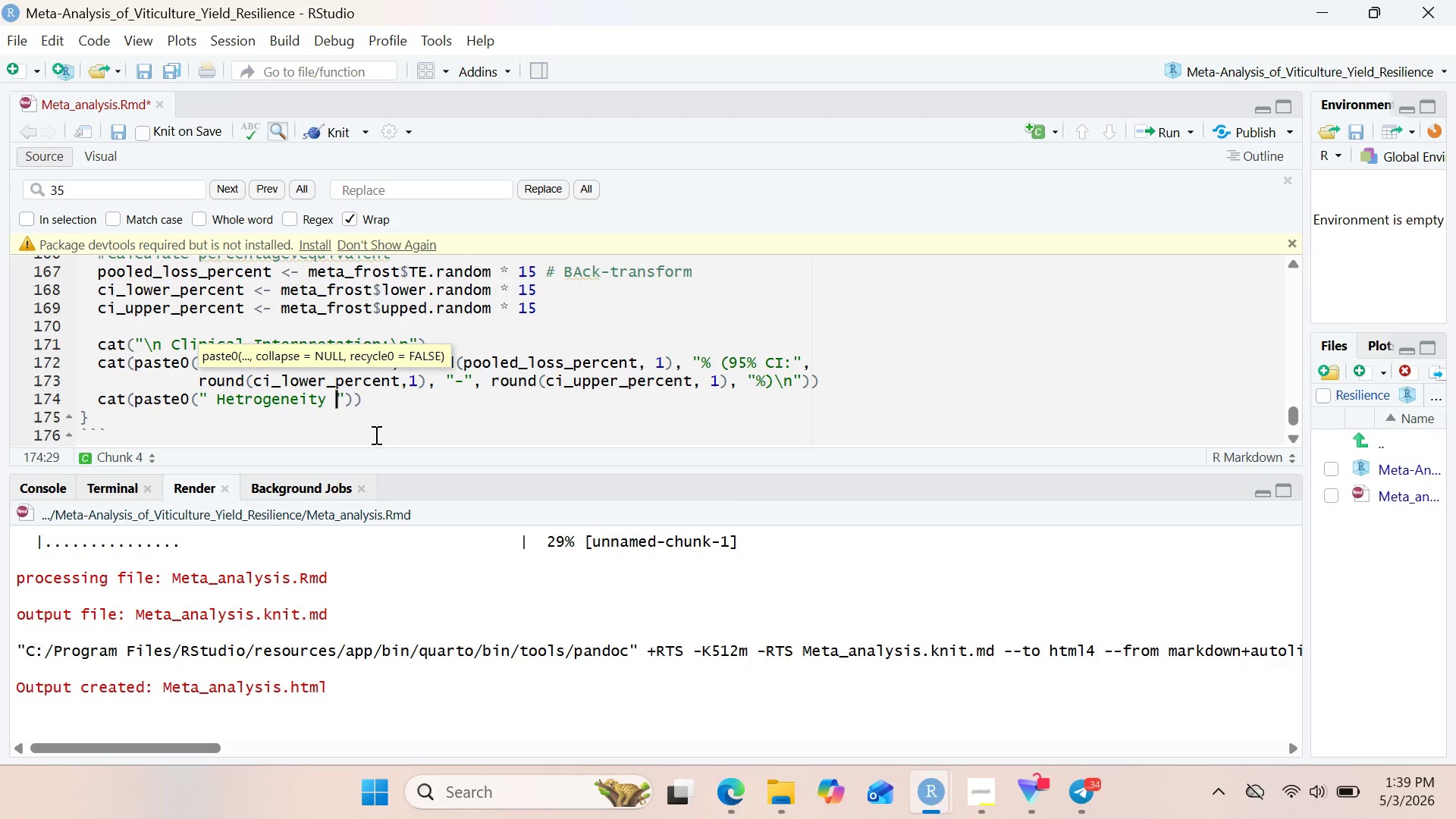 
type( I^)
 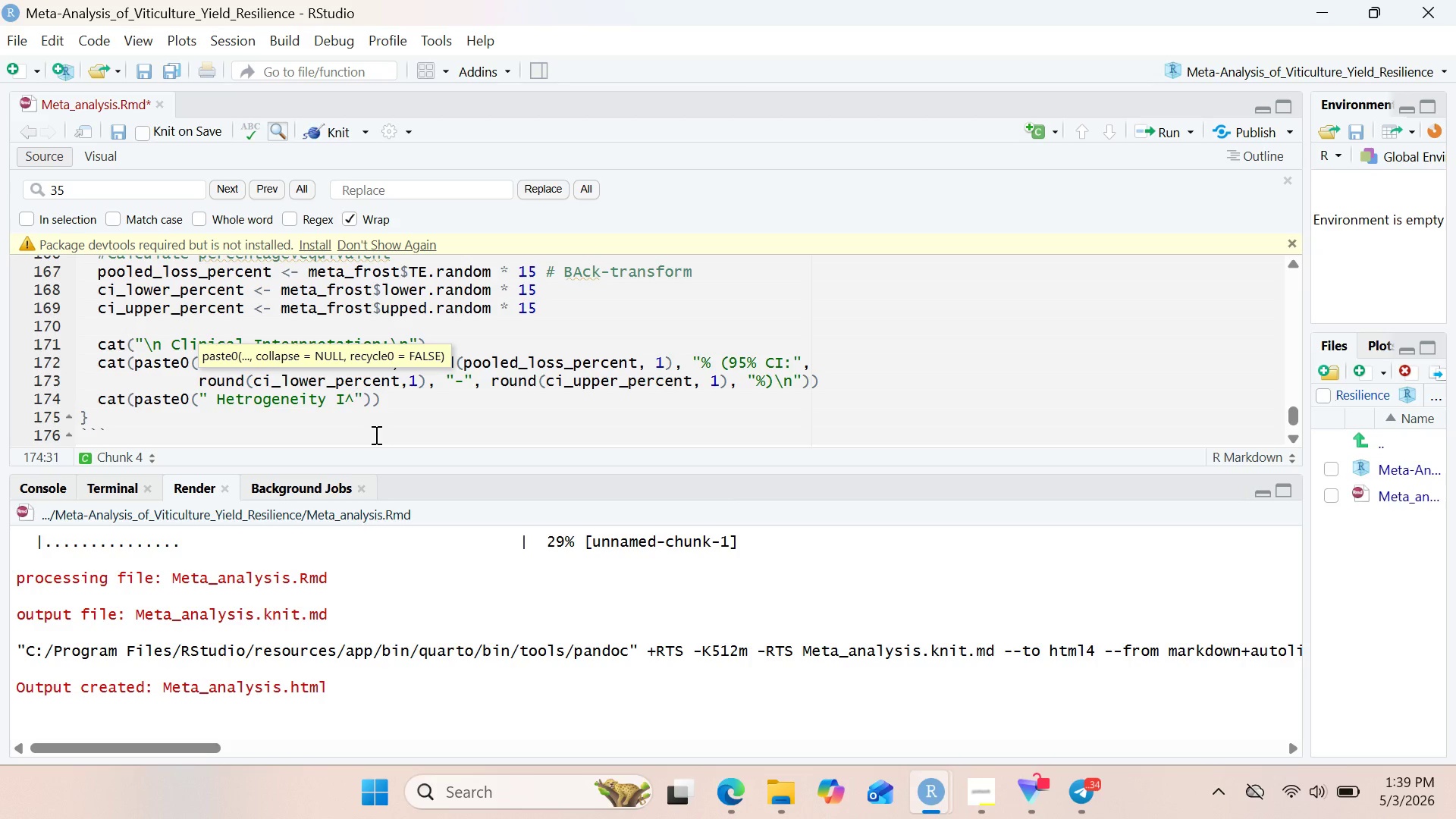 
hold_key(key=ShiftRight, duration=0.45)
 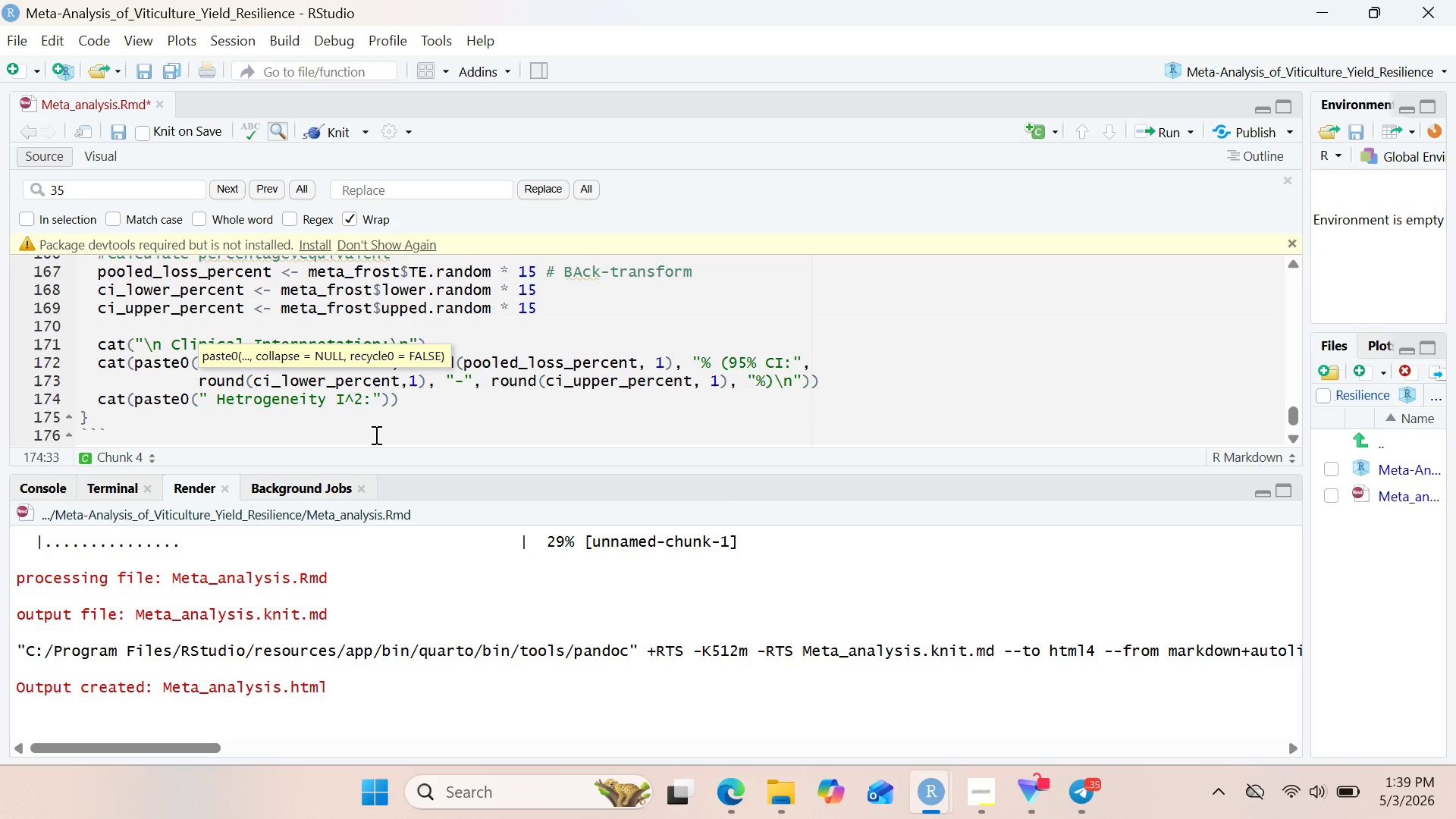 
key(Semicolon)
 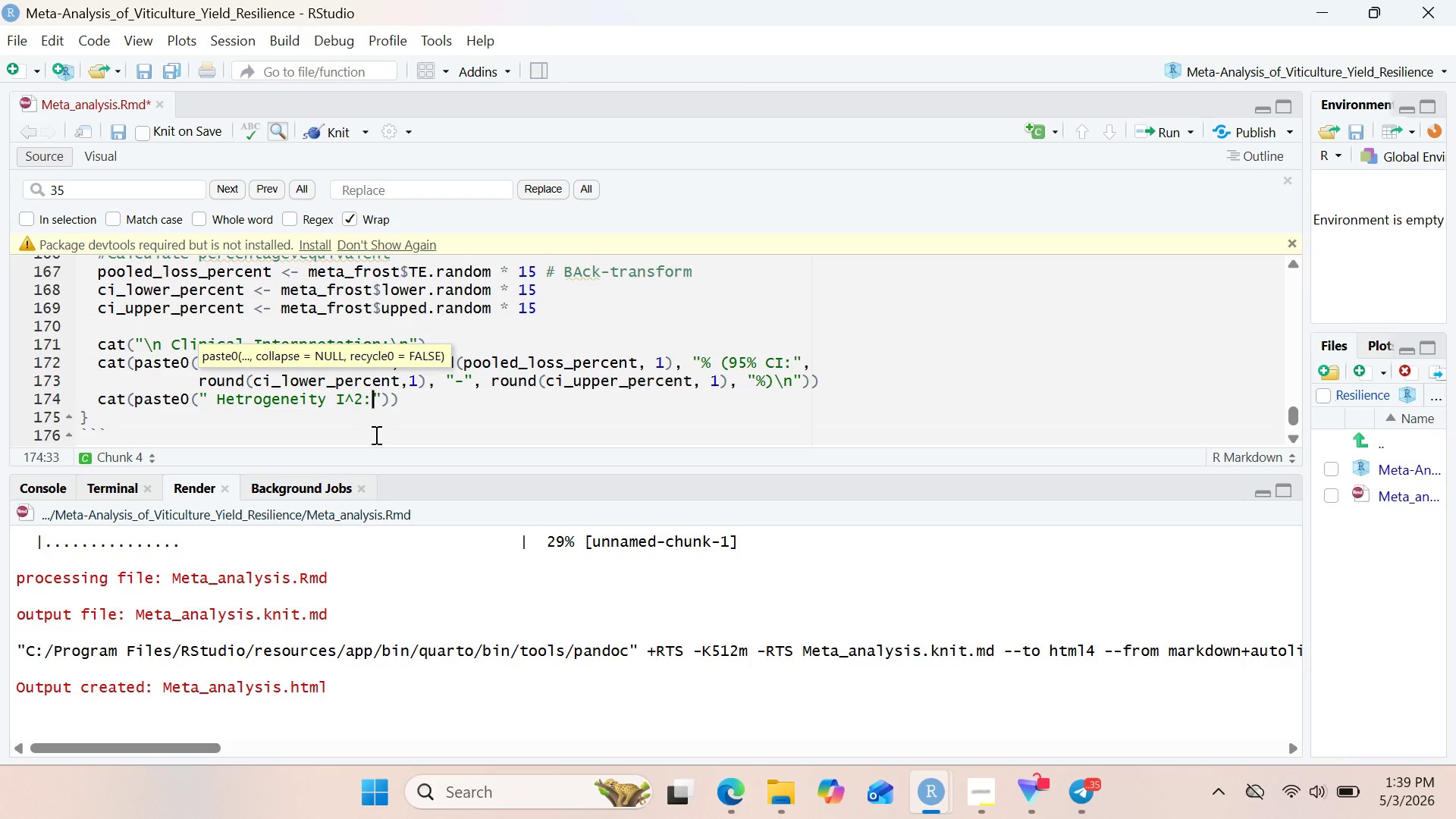 
key(ArrowRight)
 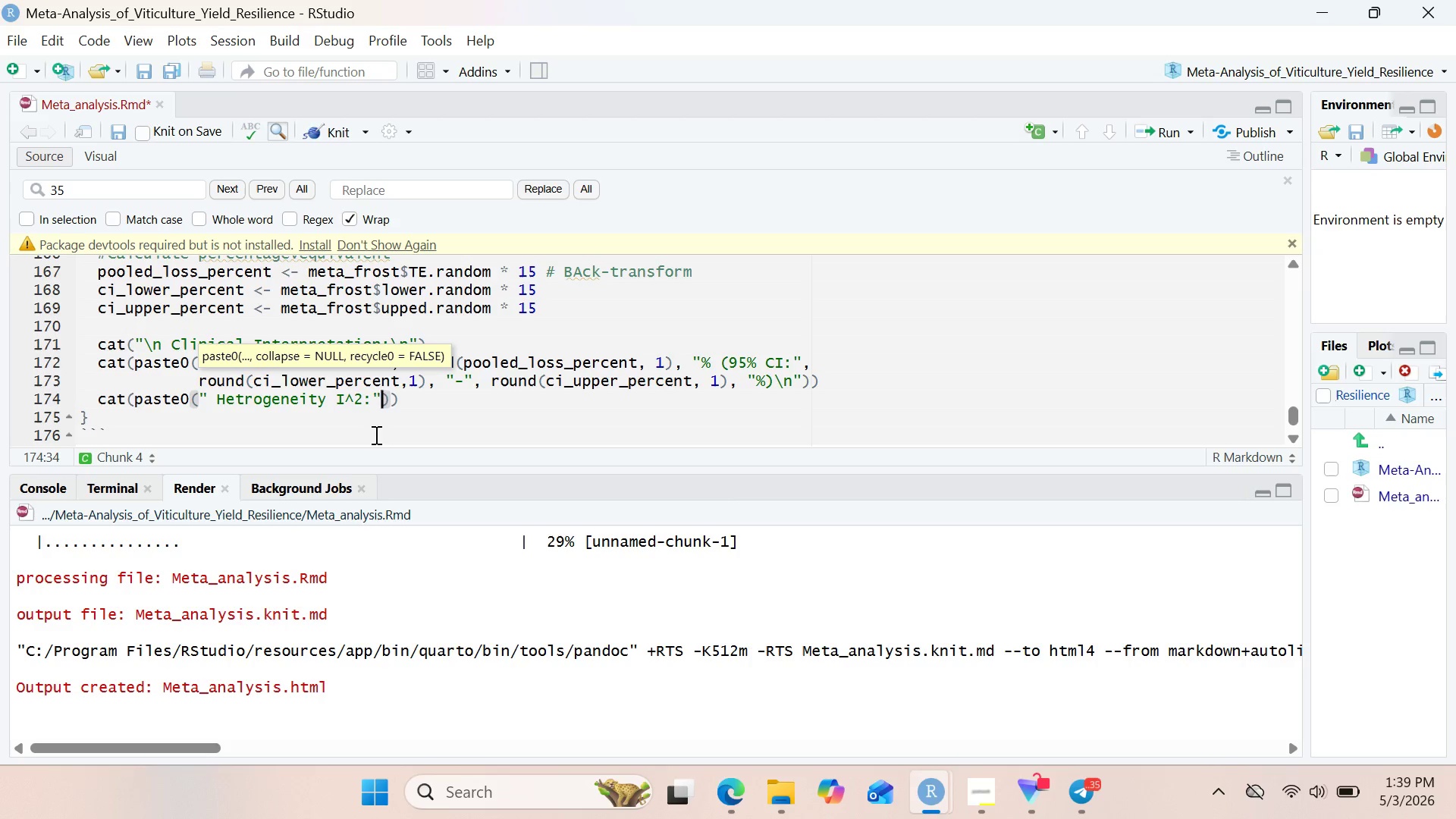 
type(, round)
 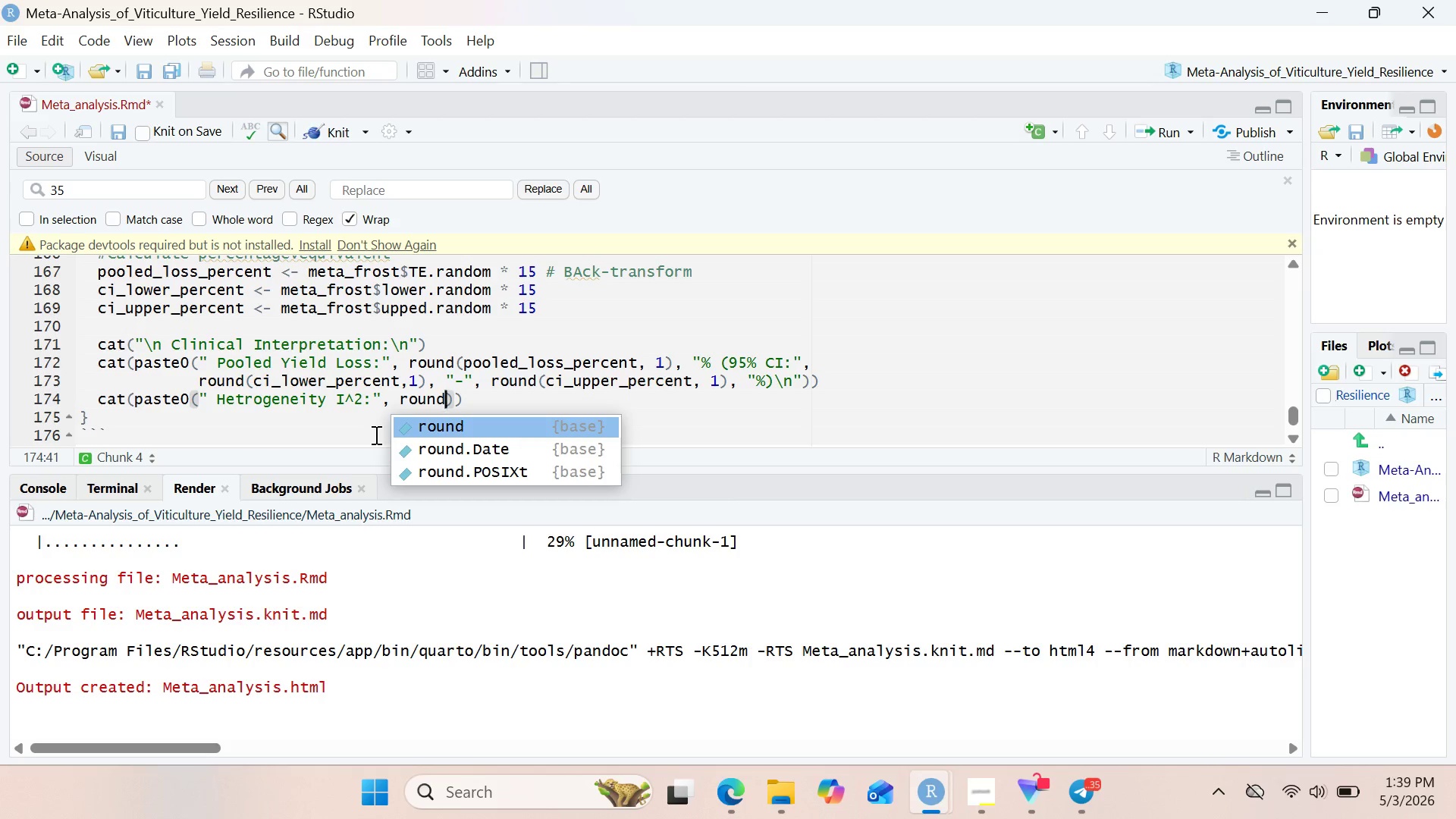 
key(Enter)
 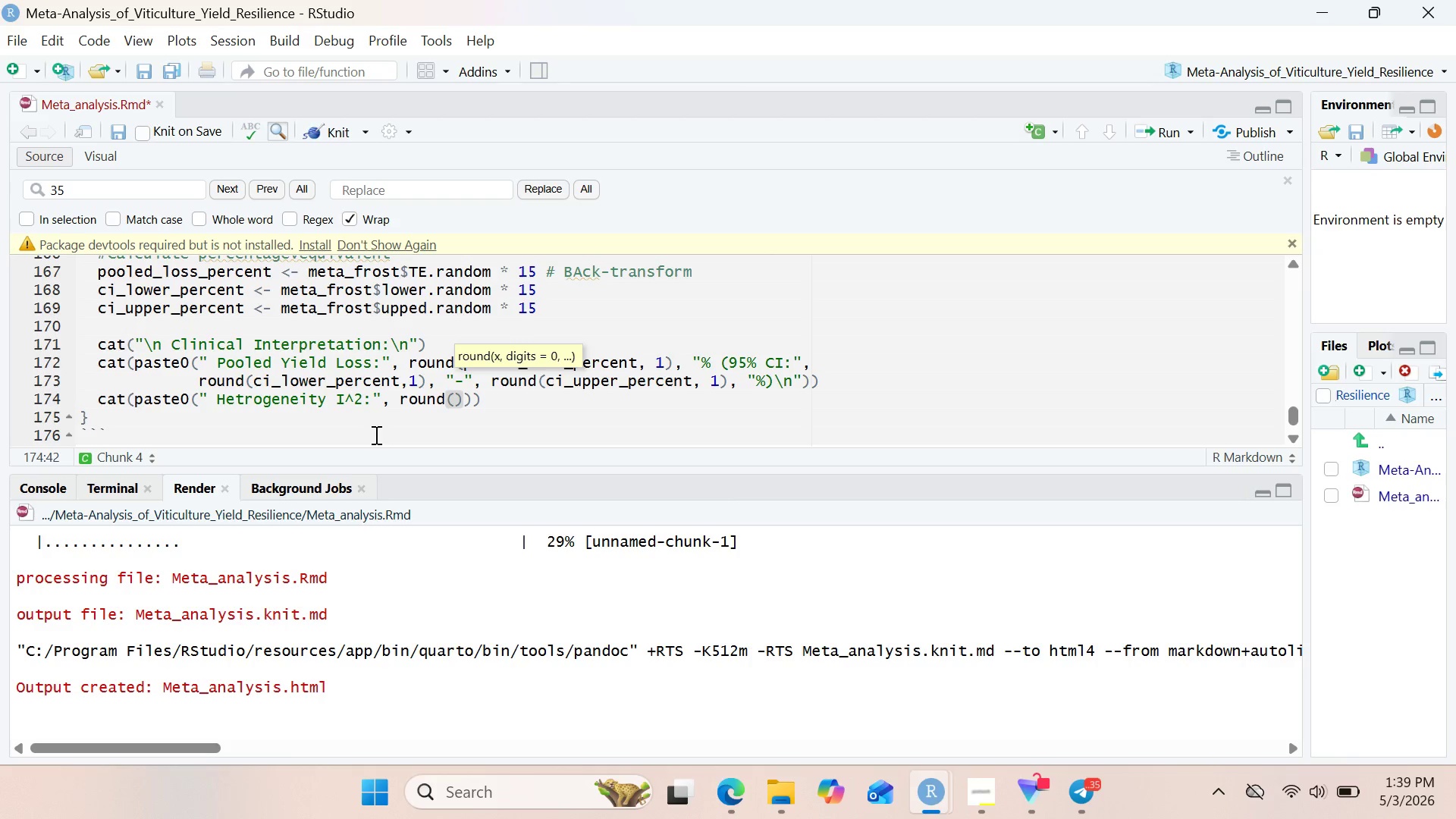 
type(meta_)
key(Backspace)
 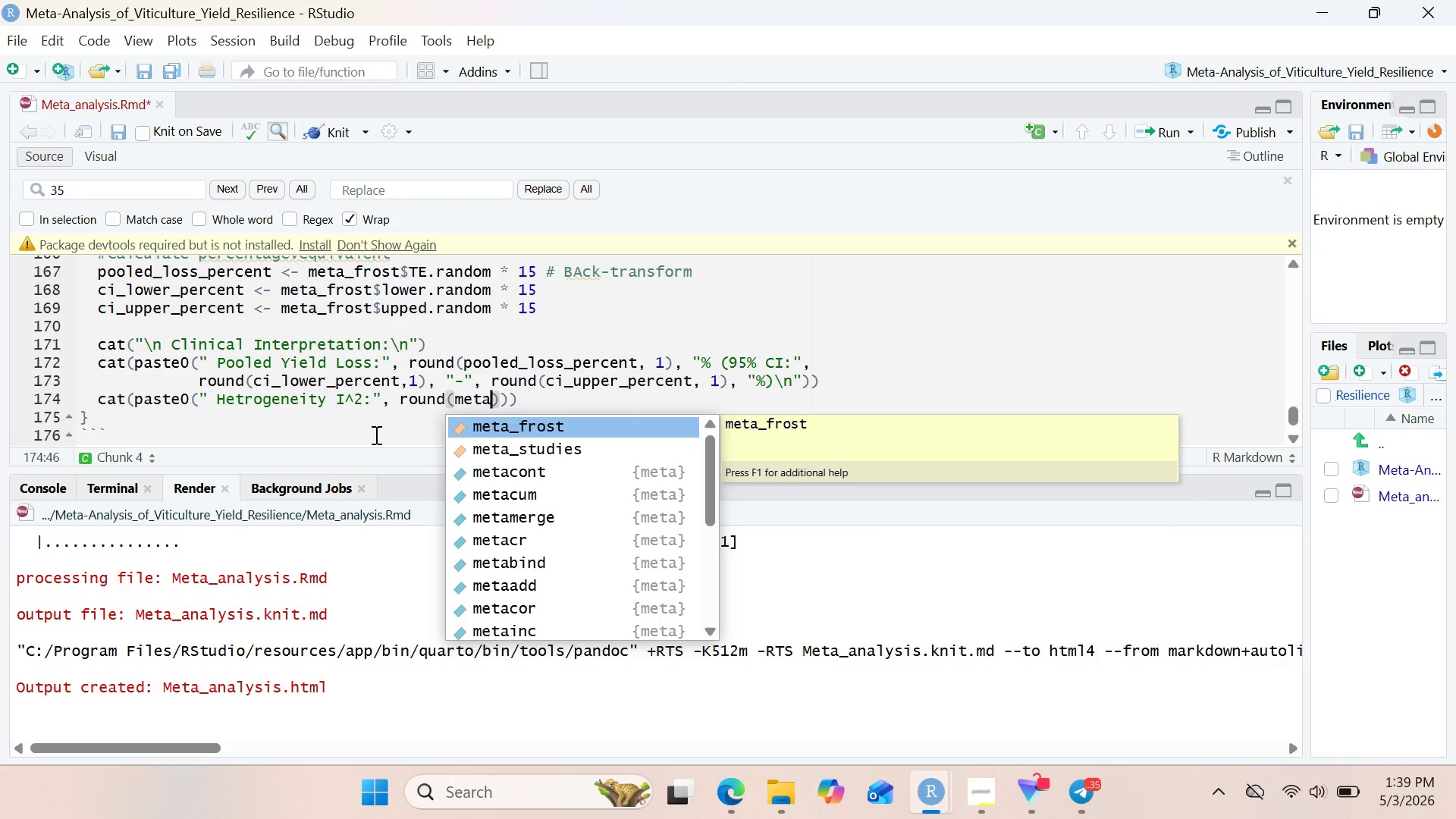 
key(Enter)
 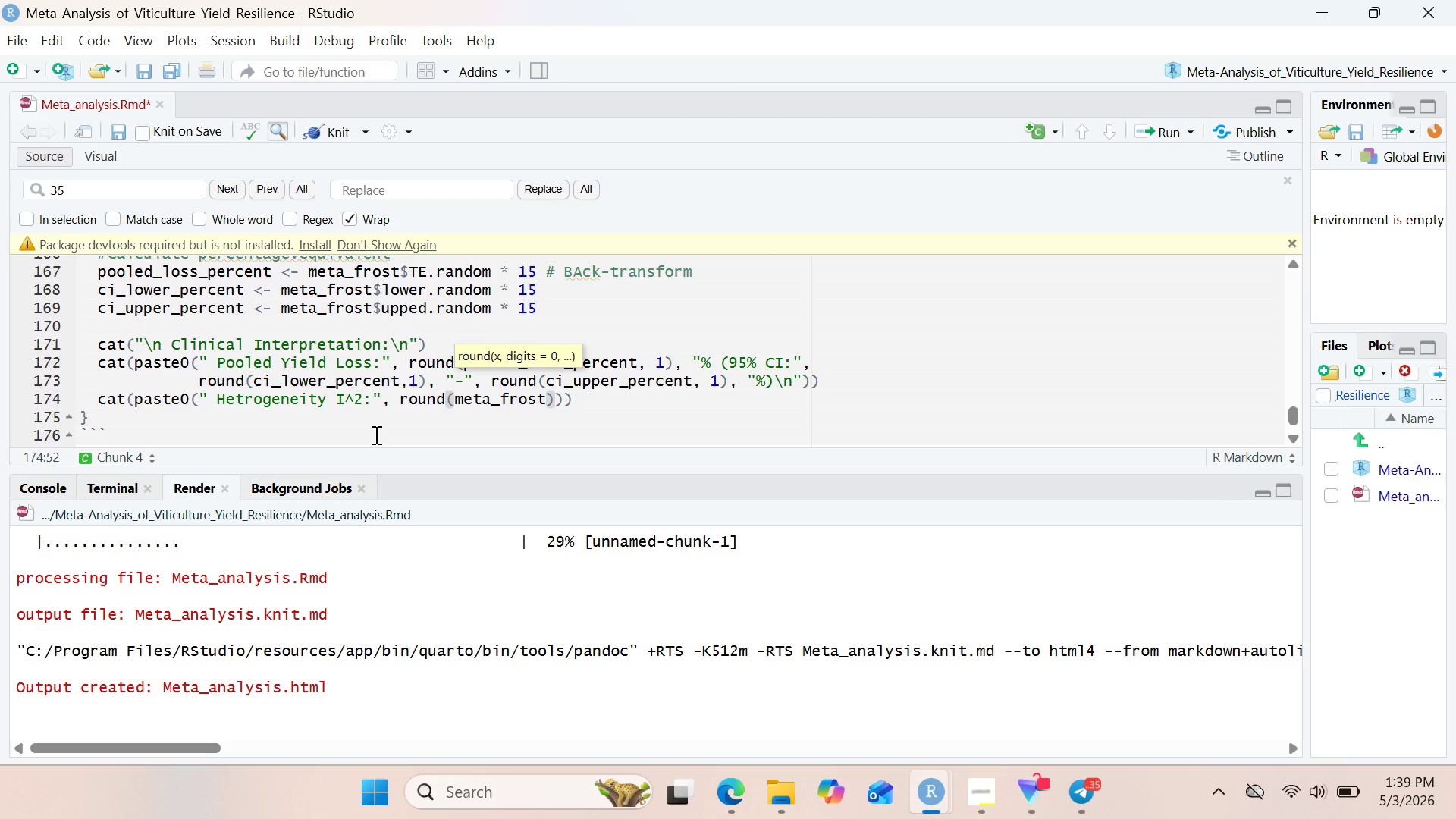 
type($I2, 1)
 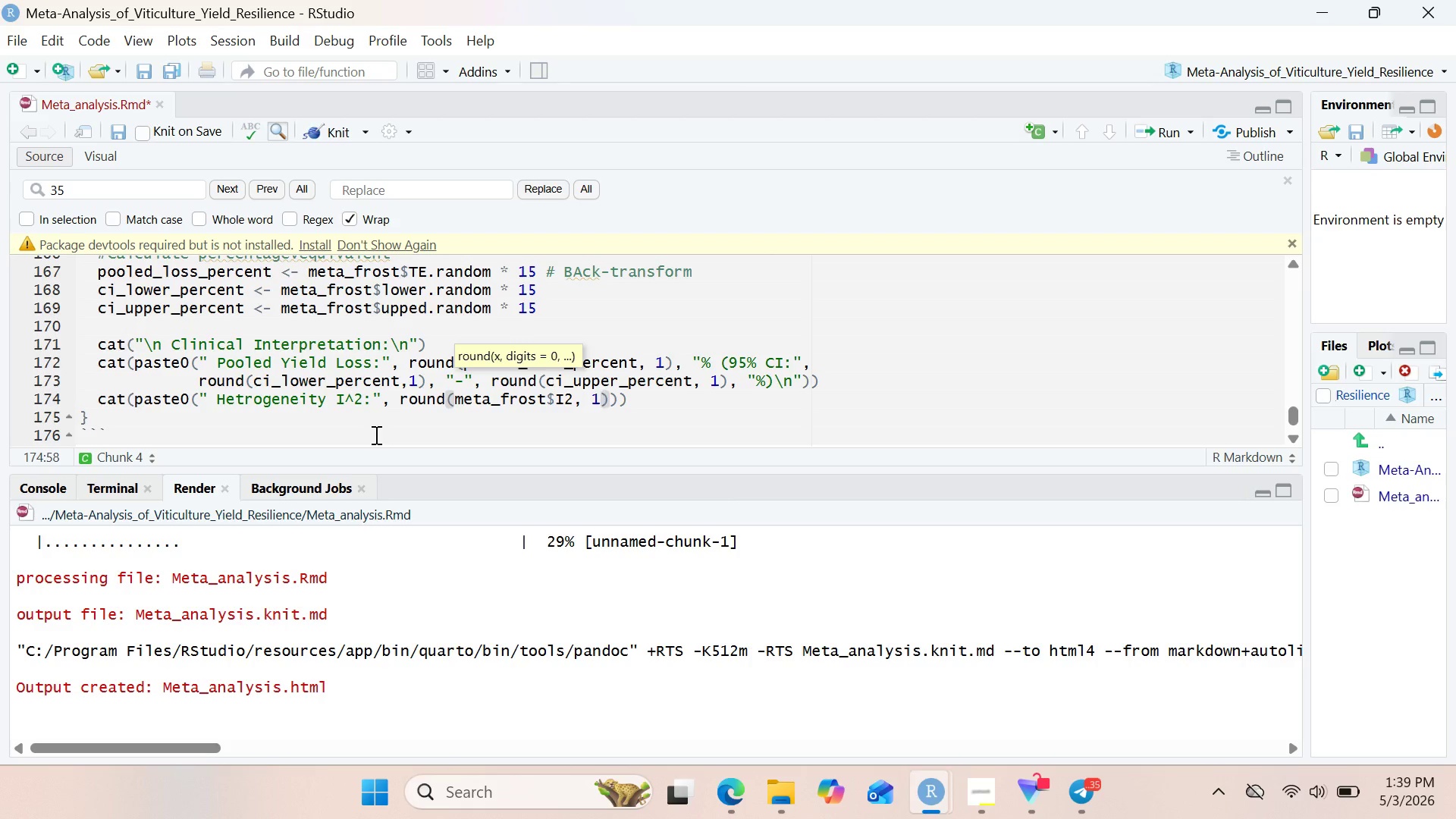 
key(ArrowRight)
 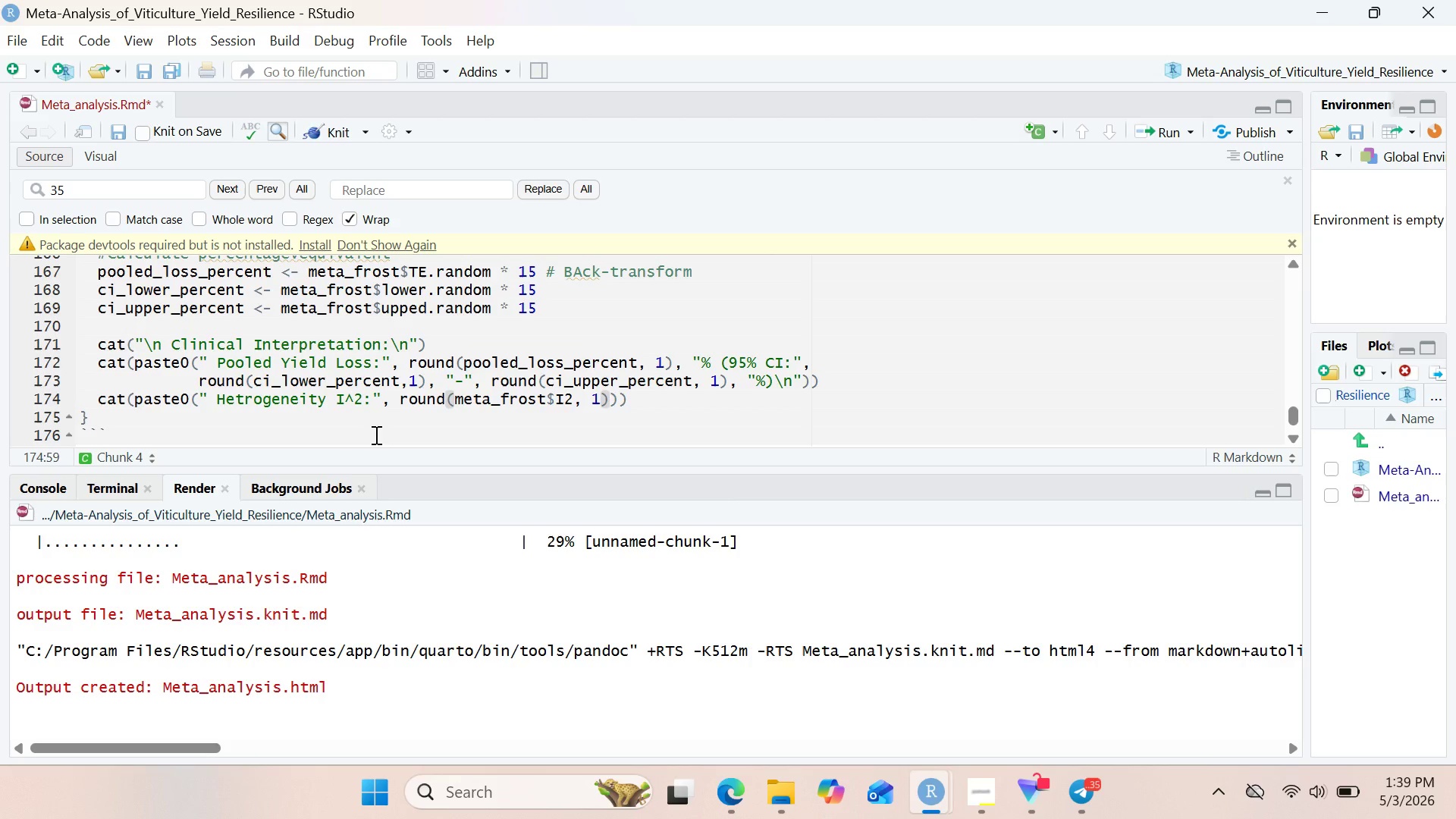 
type(, "o%)
key(Backspace)
key(Backspace)
type(%\n)
 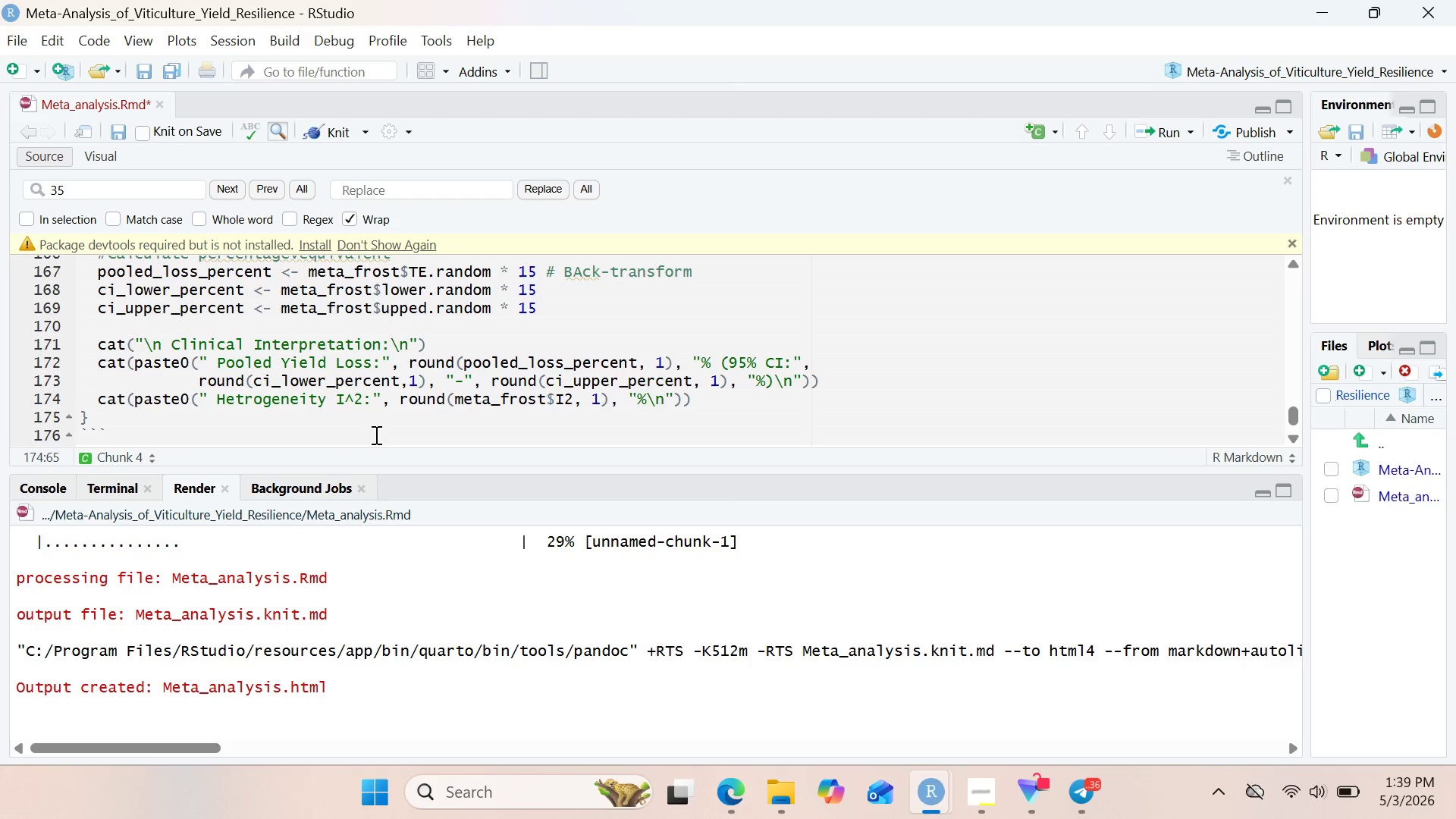 
key(ArrowRight)
 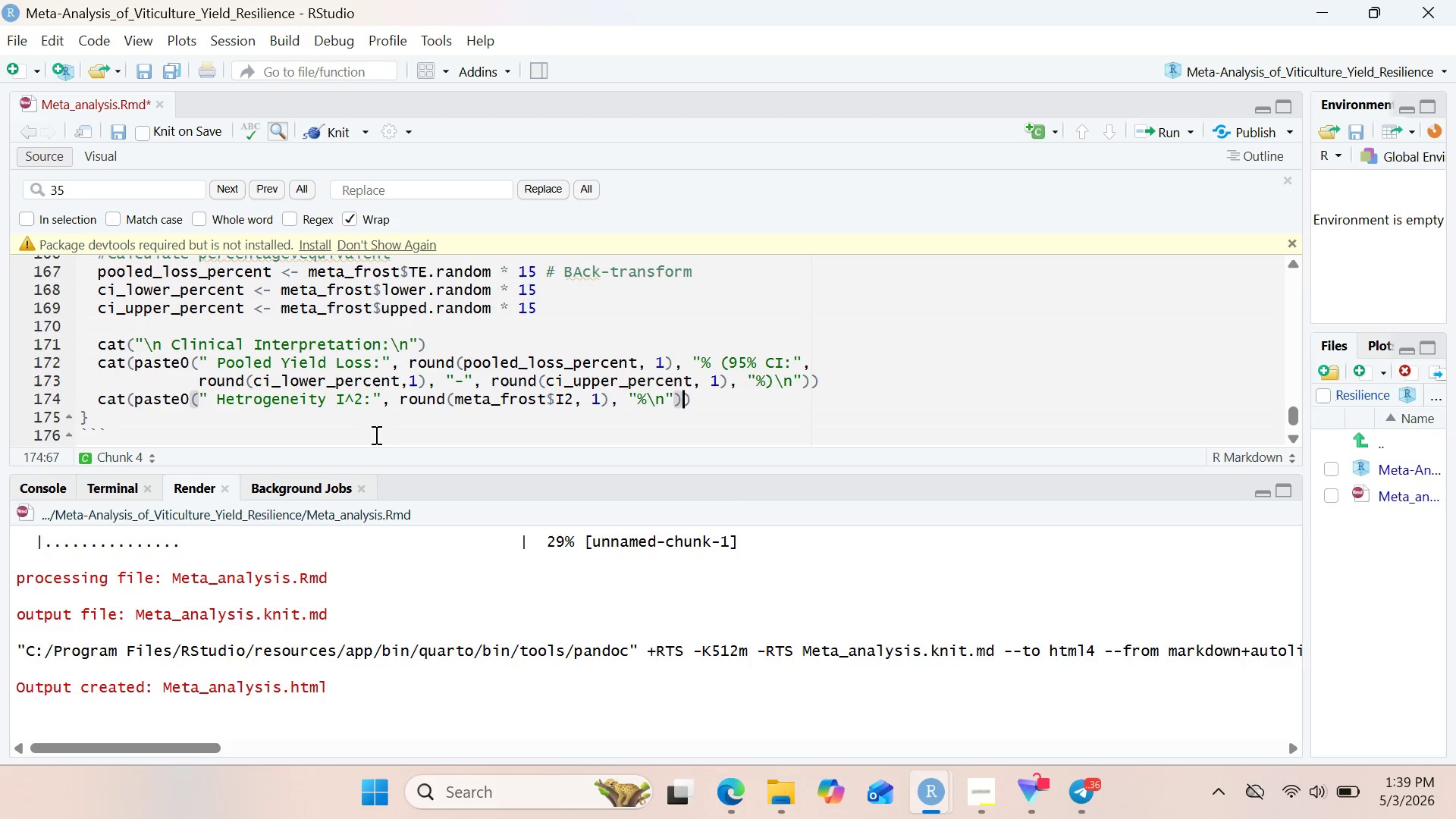 
key(ArrowRight)
 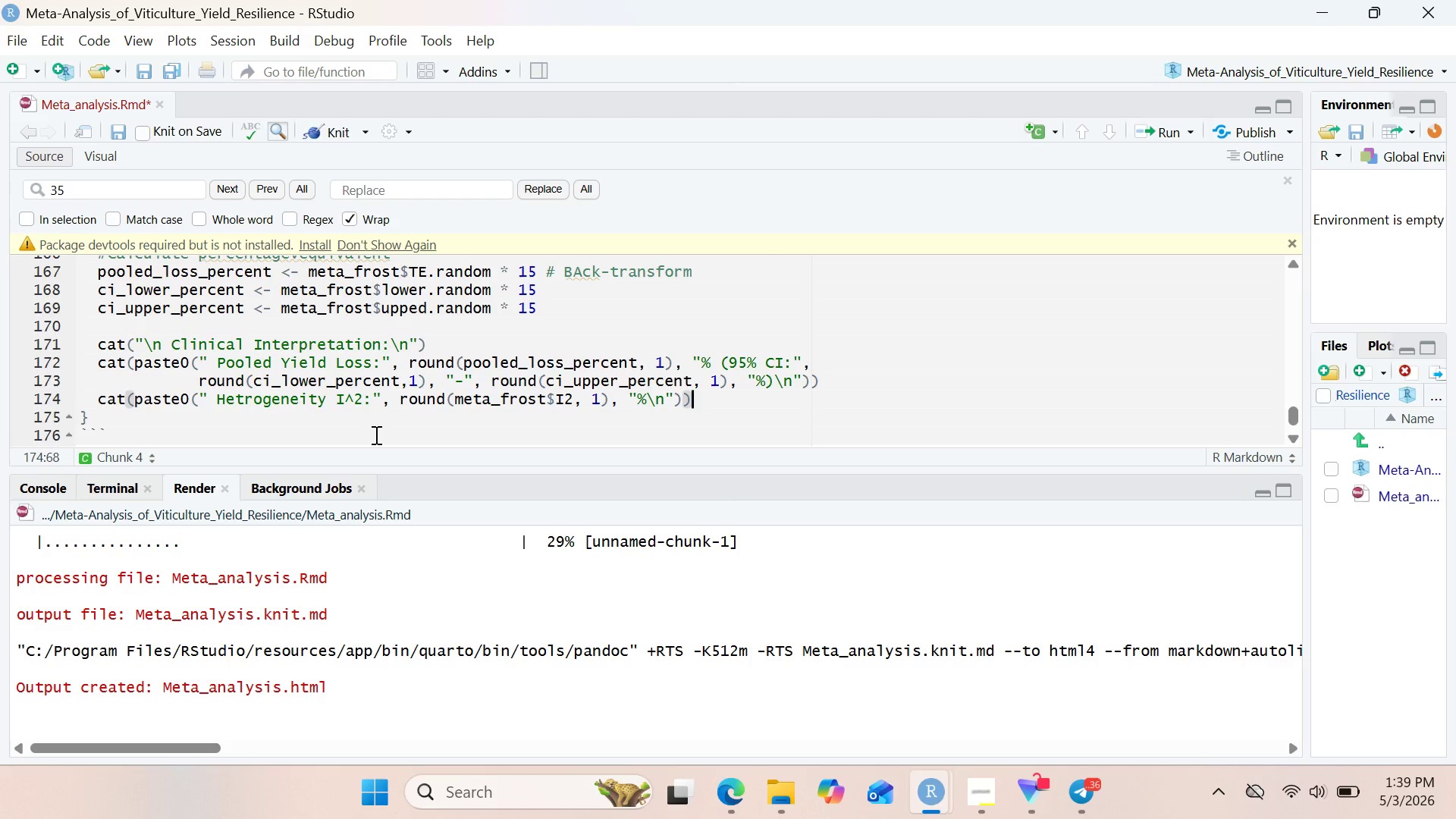 
key(ArrowRight)
 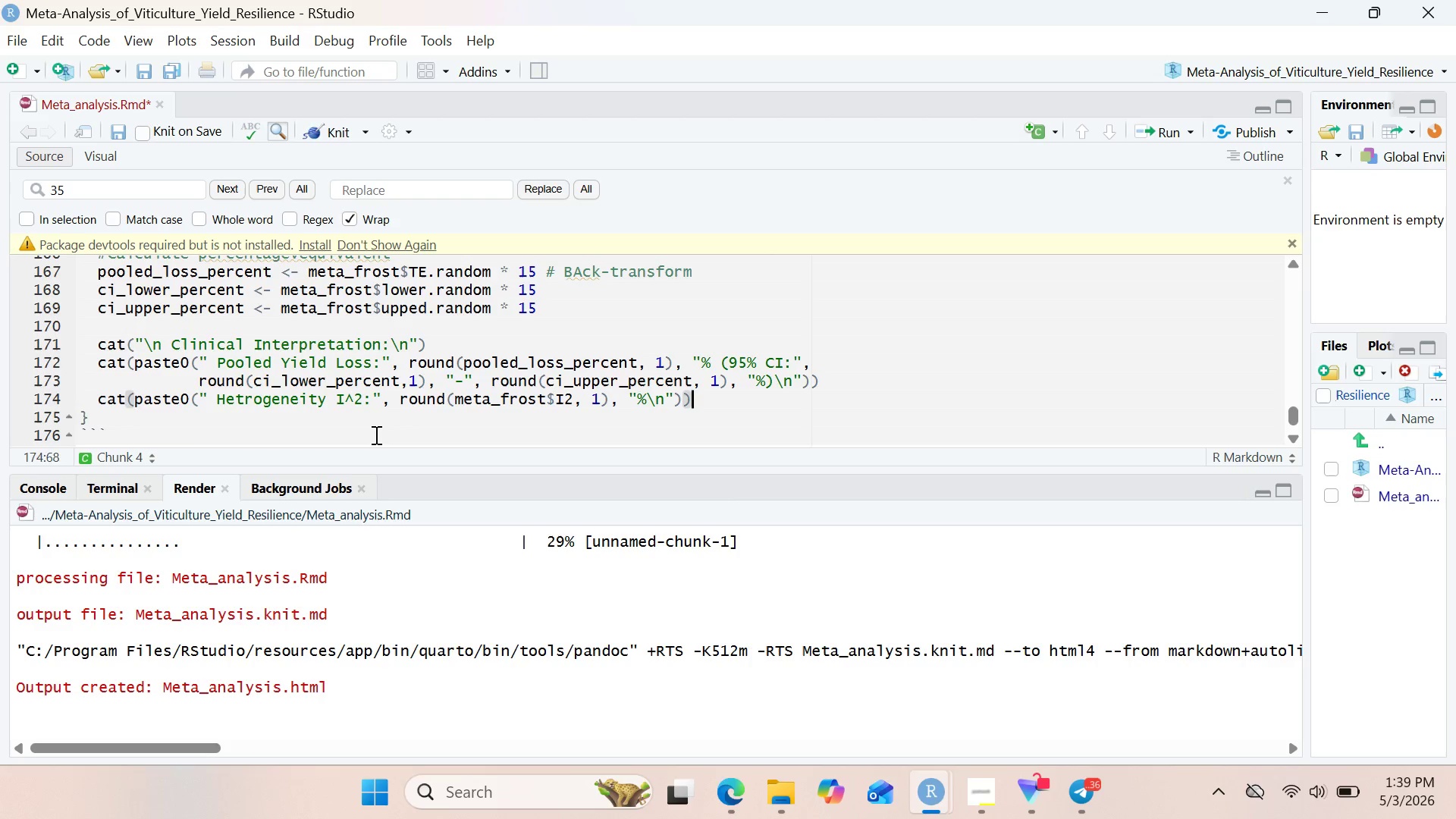 
key(Enter)
 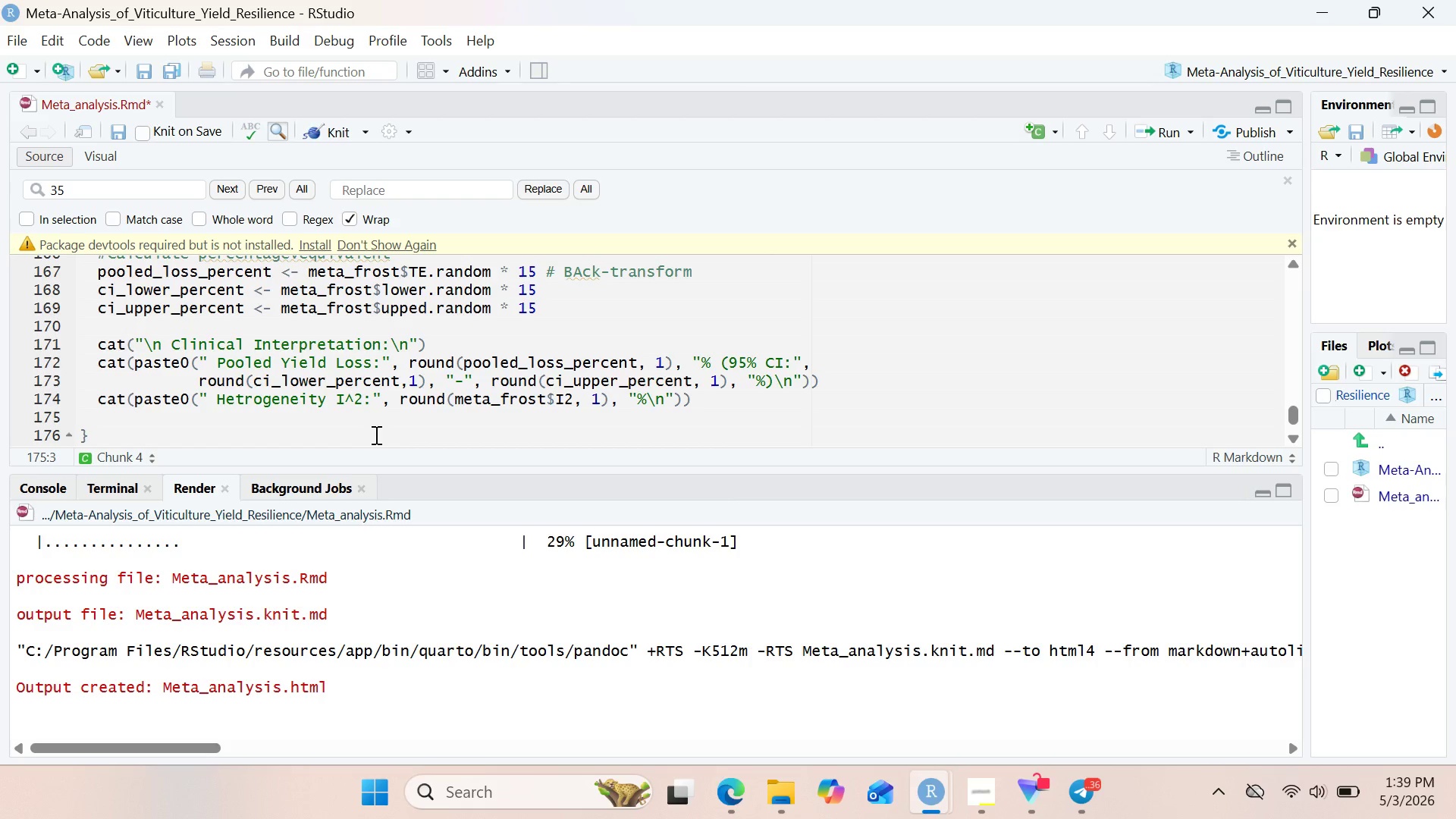 
wait(11.64)
 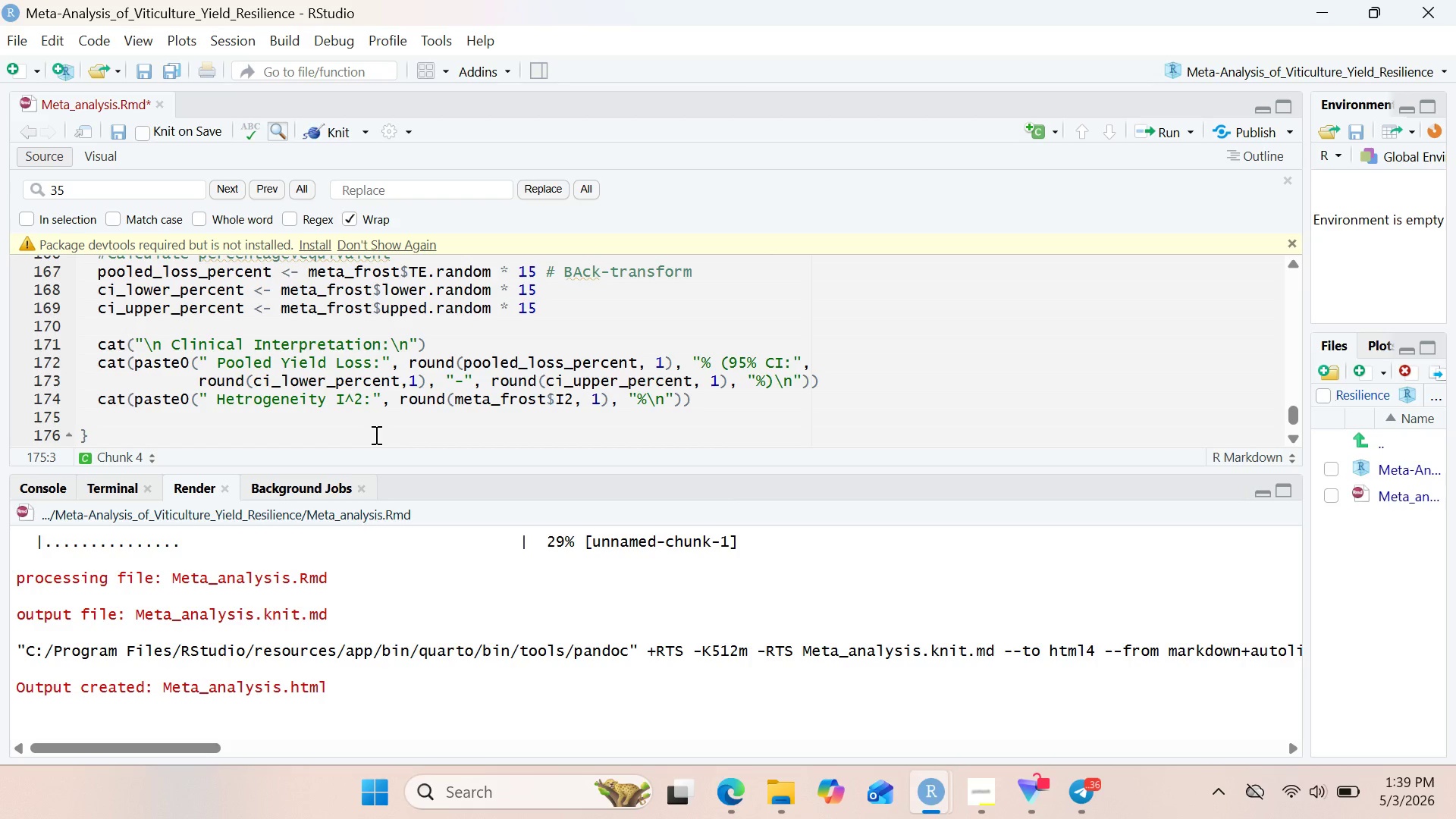 
left_click([986, 805])